 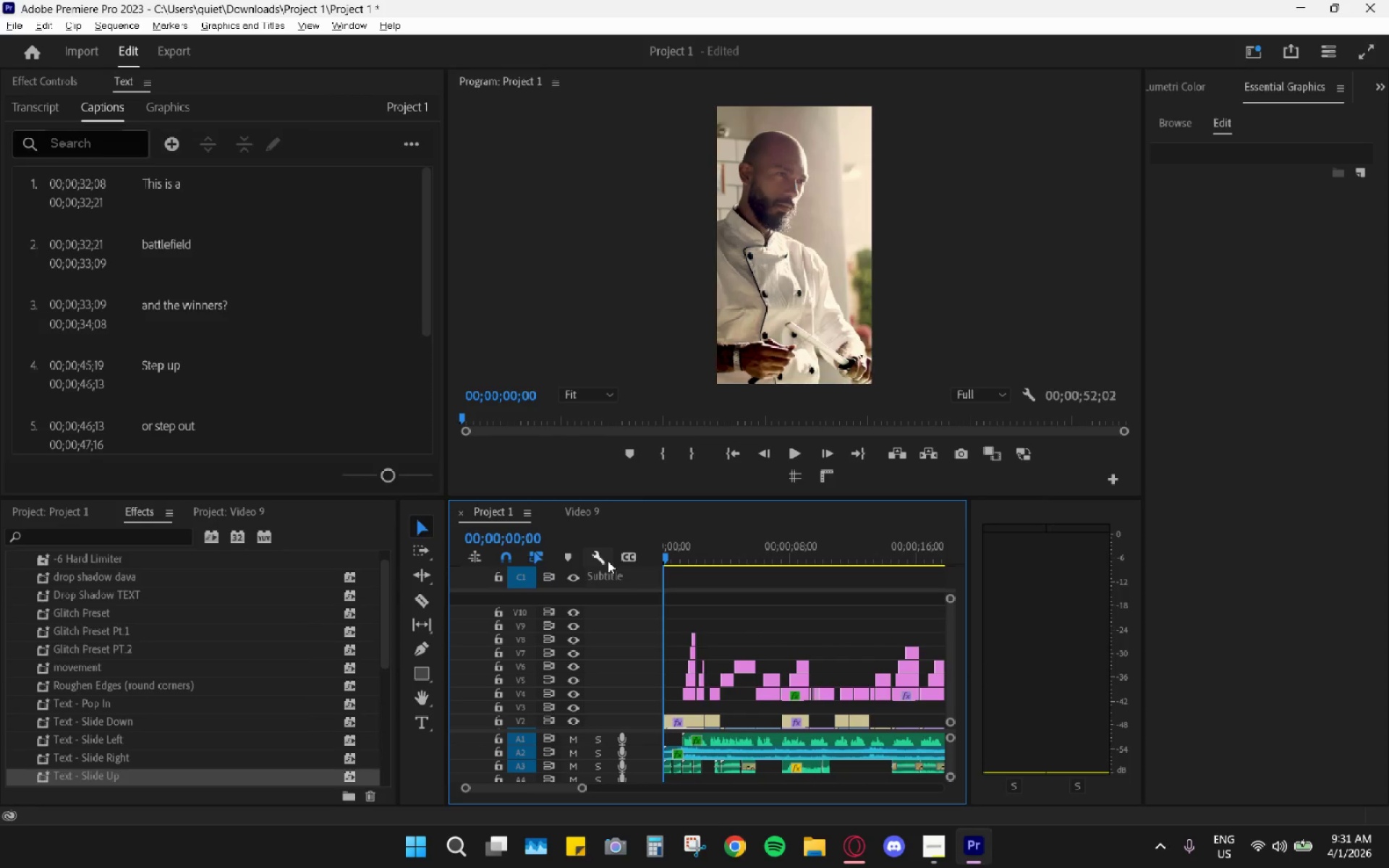 
key(Space)
 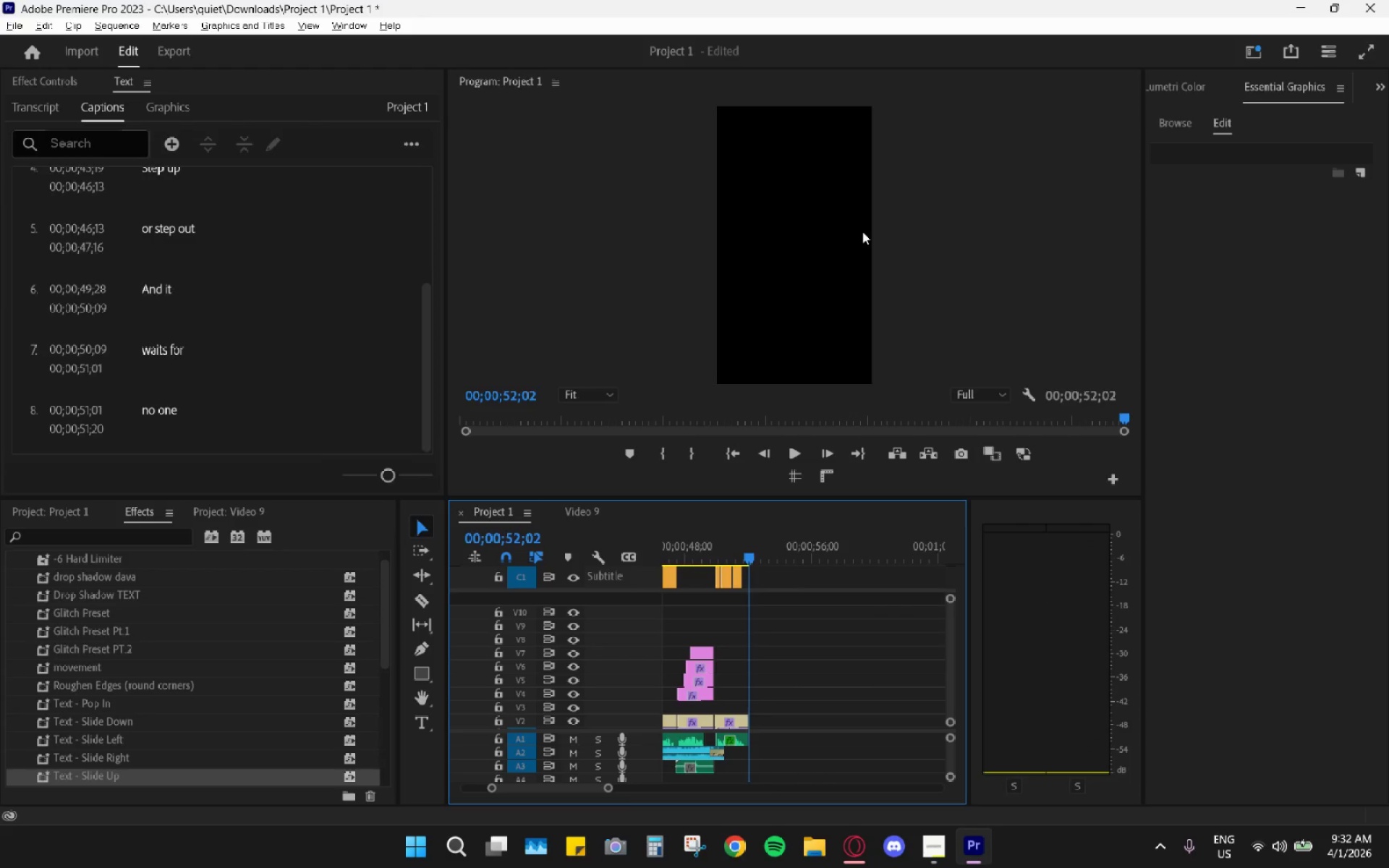 
wait(58.76)
 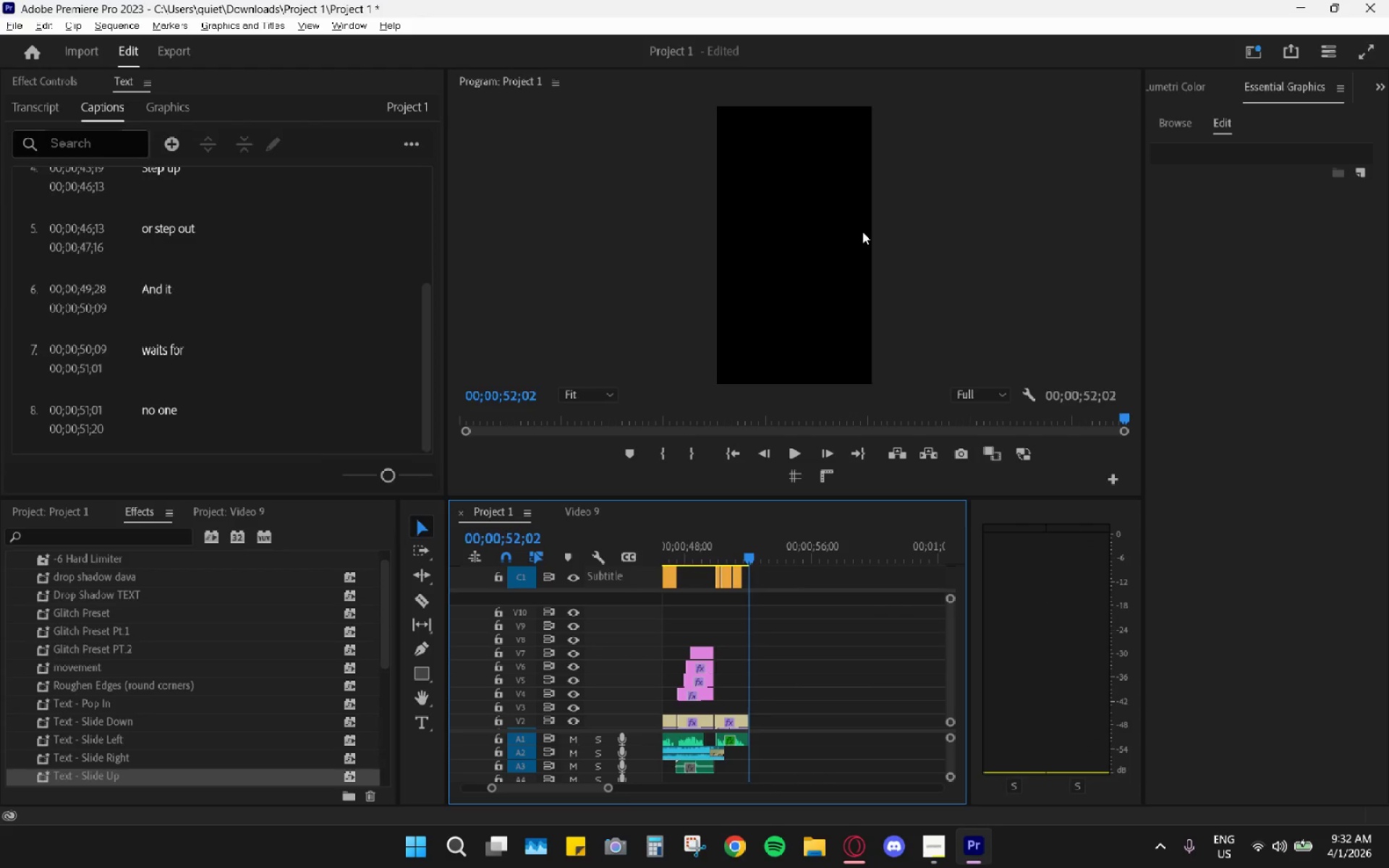 
left_click_drag(start_coordinate=[721, 547], to_coordinate=[686, 542])
 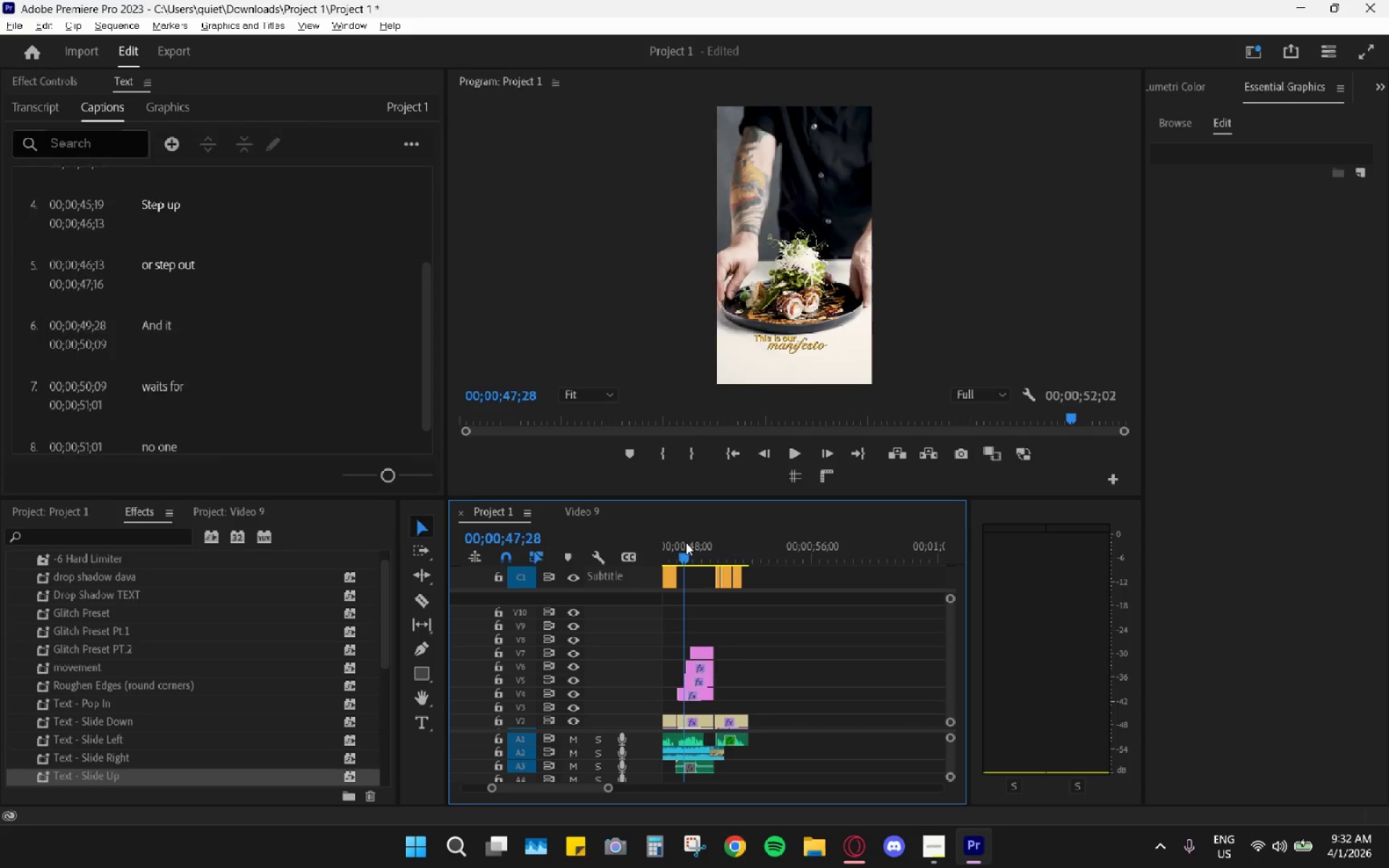 
key(Space)
 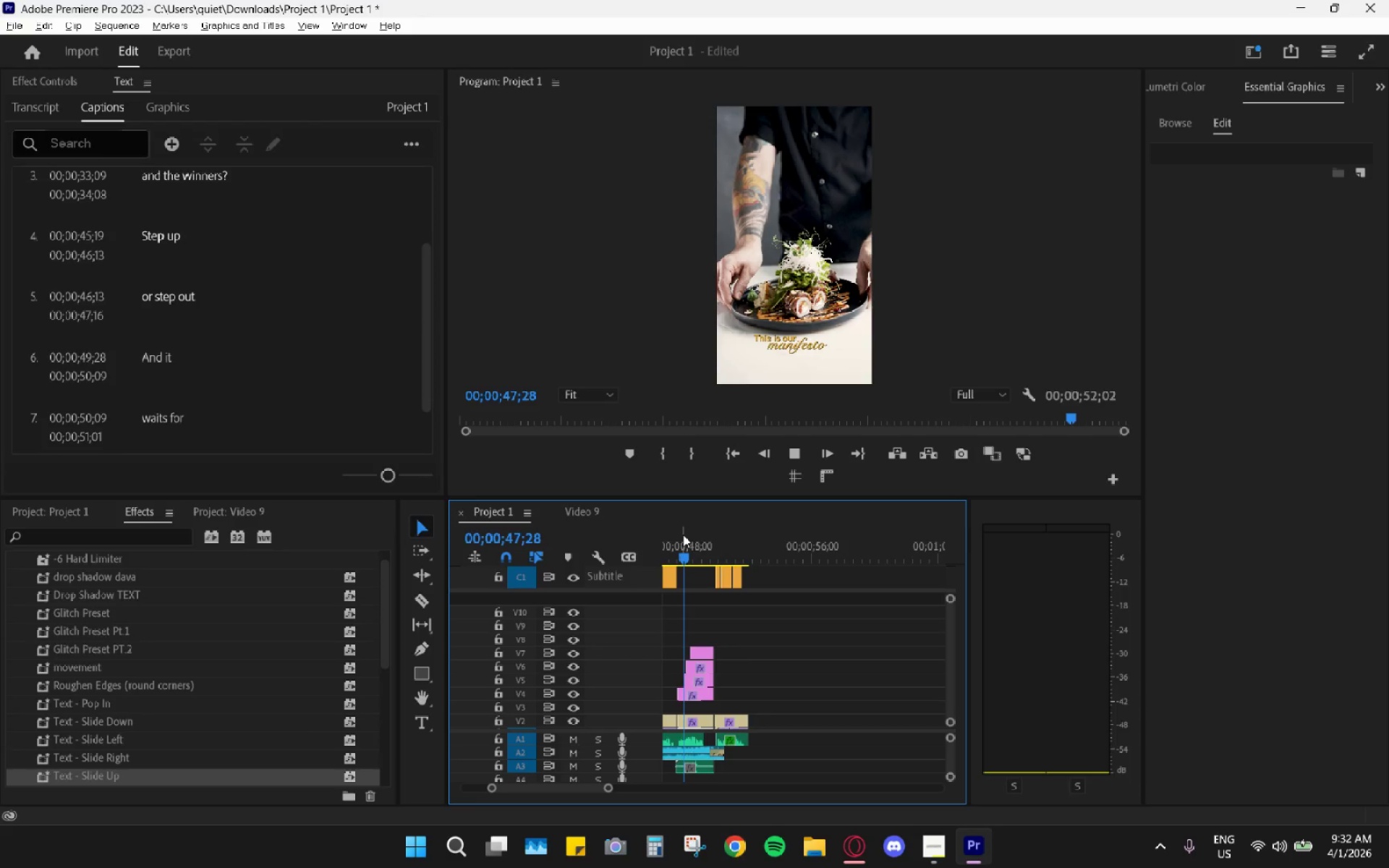 
key(Space)
 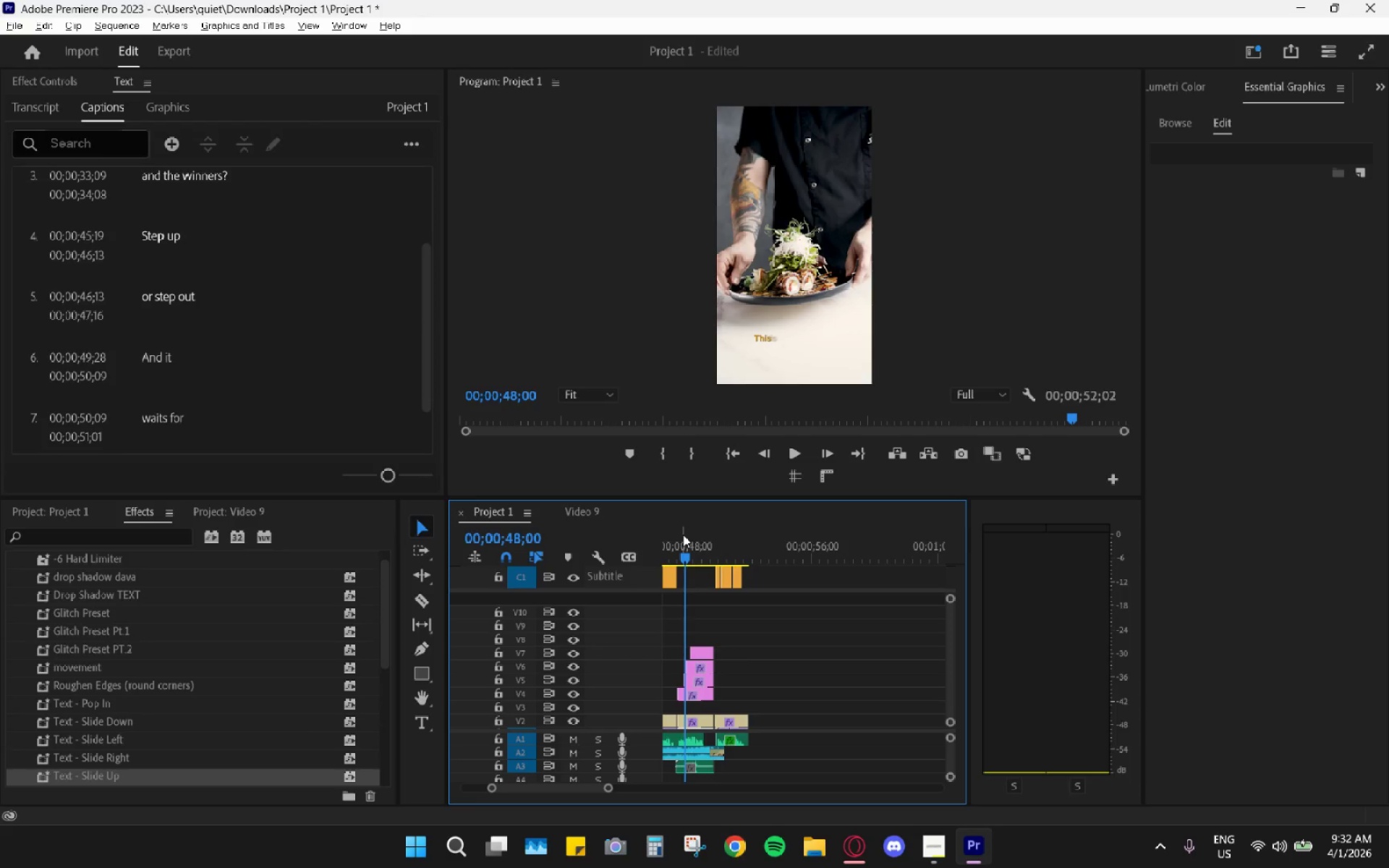 
key(Space)
 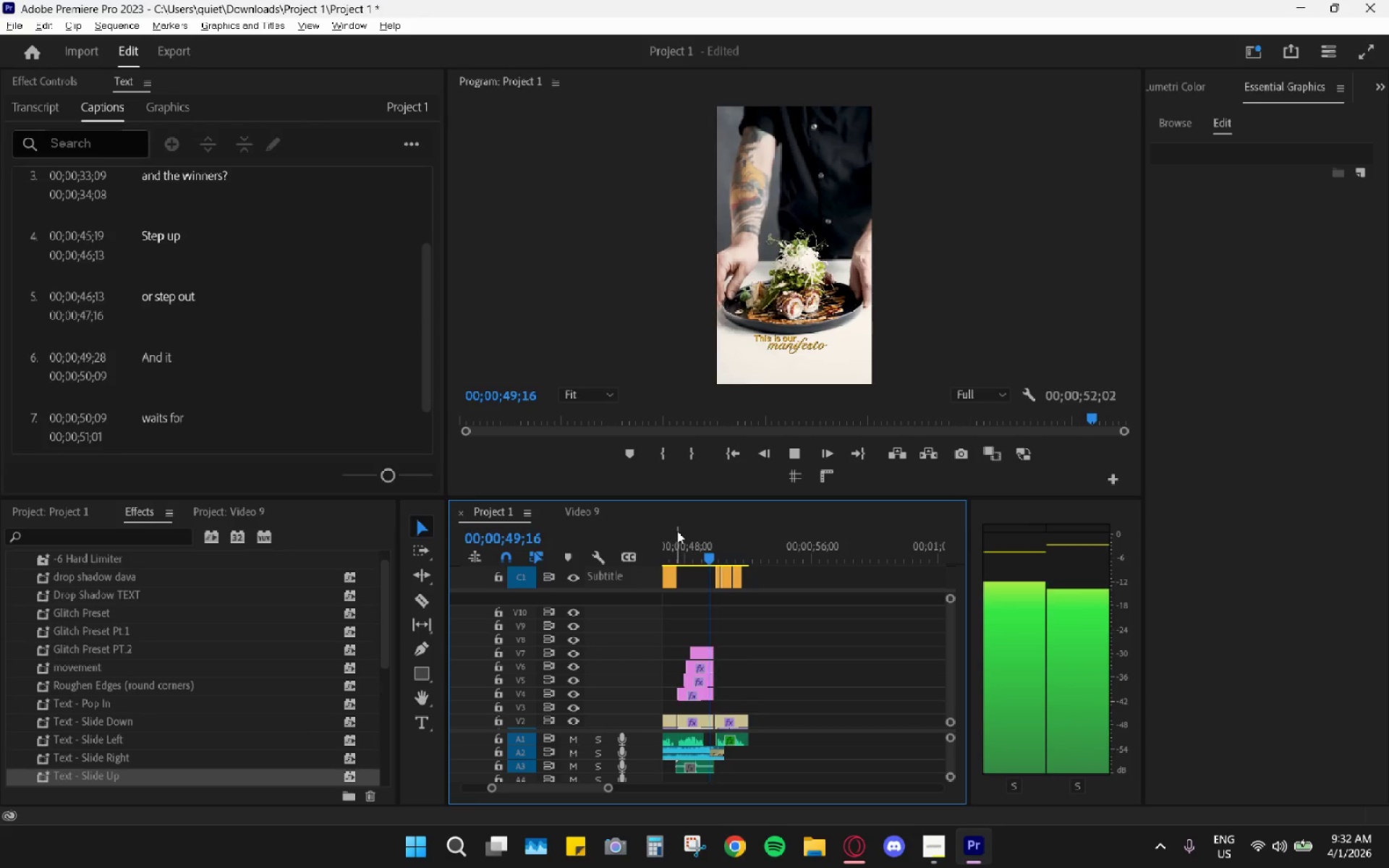 
key(Space)
 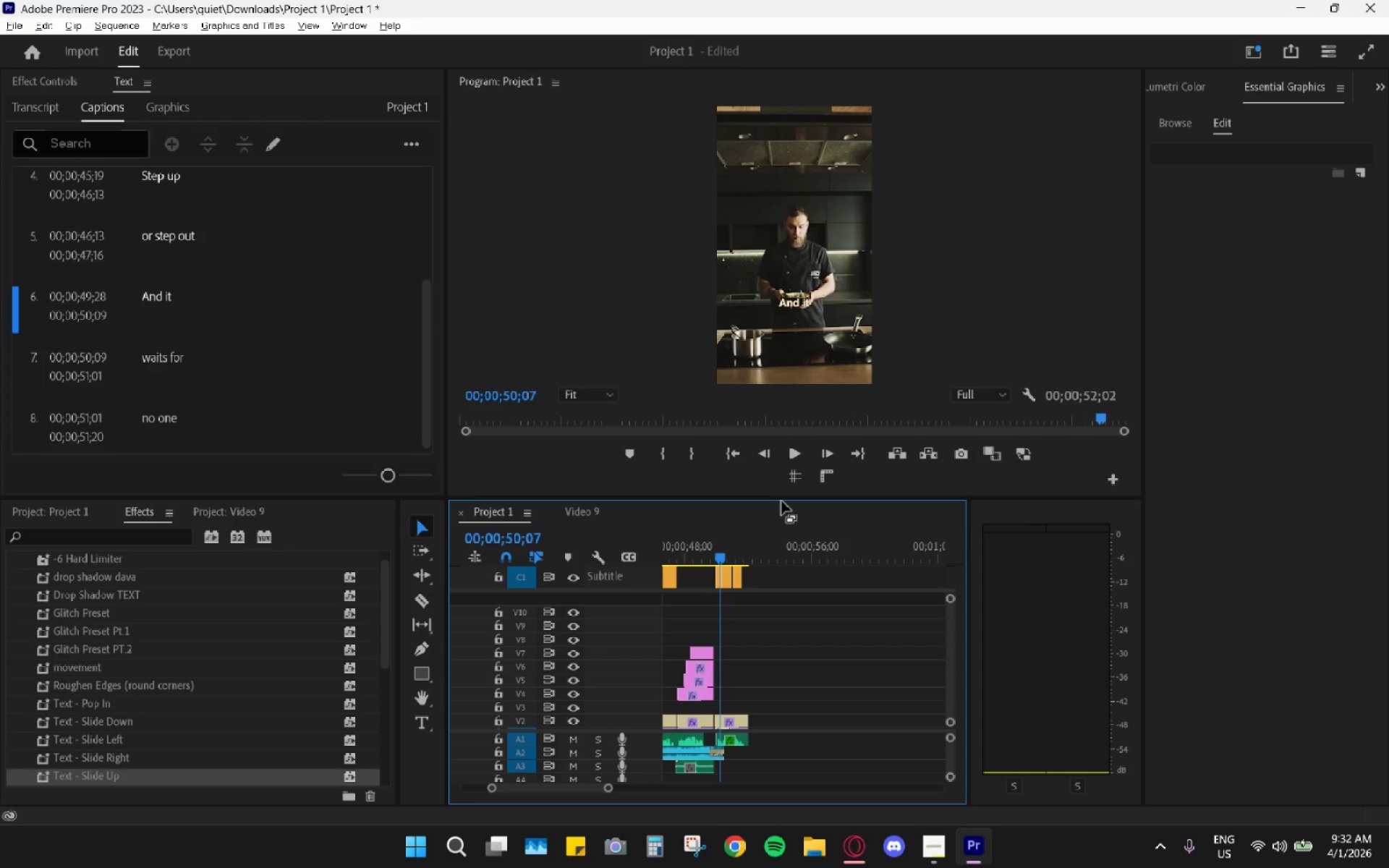 
key(Space)
 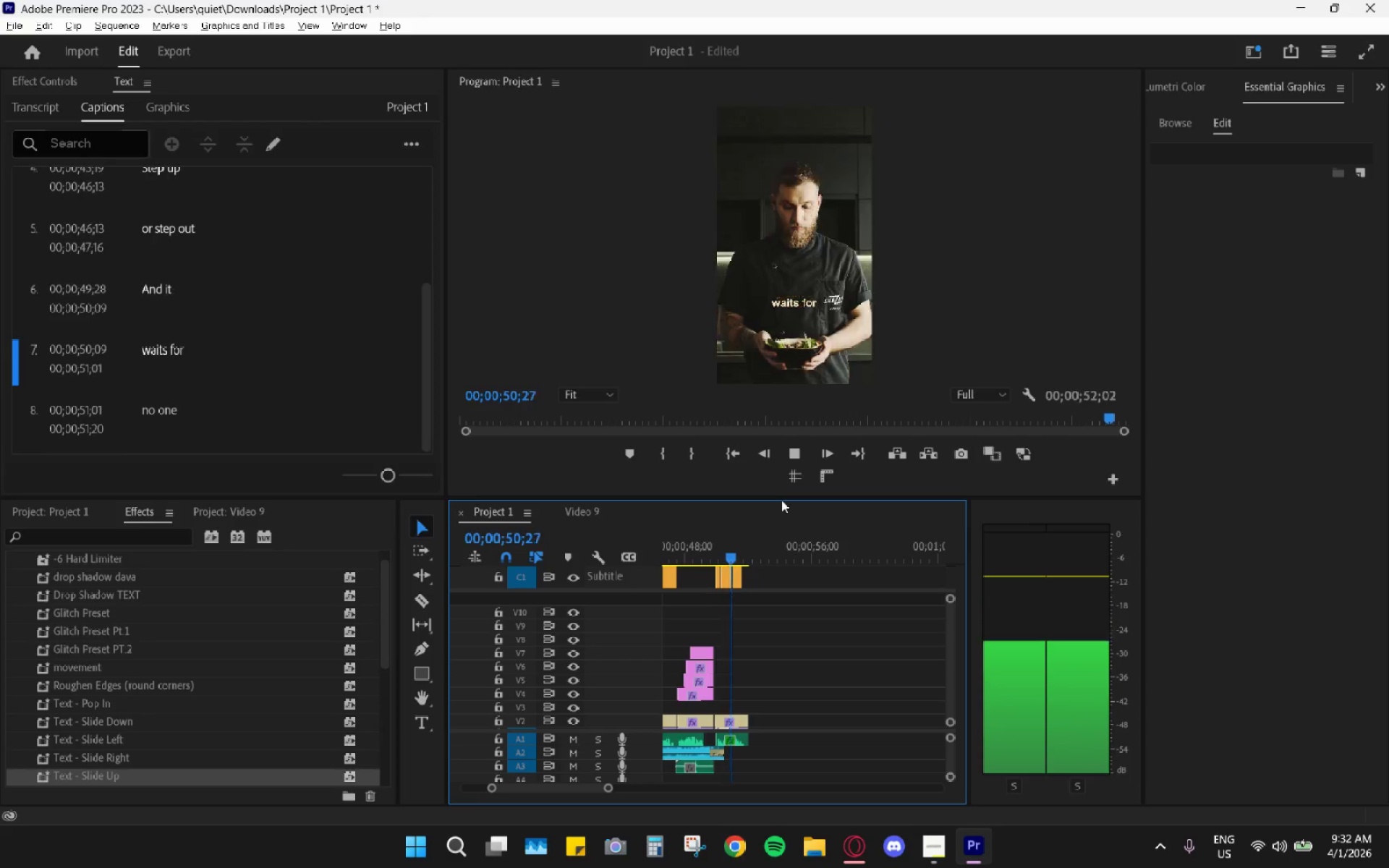 
key(Space)
 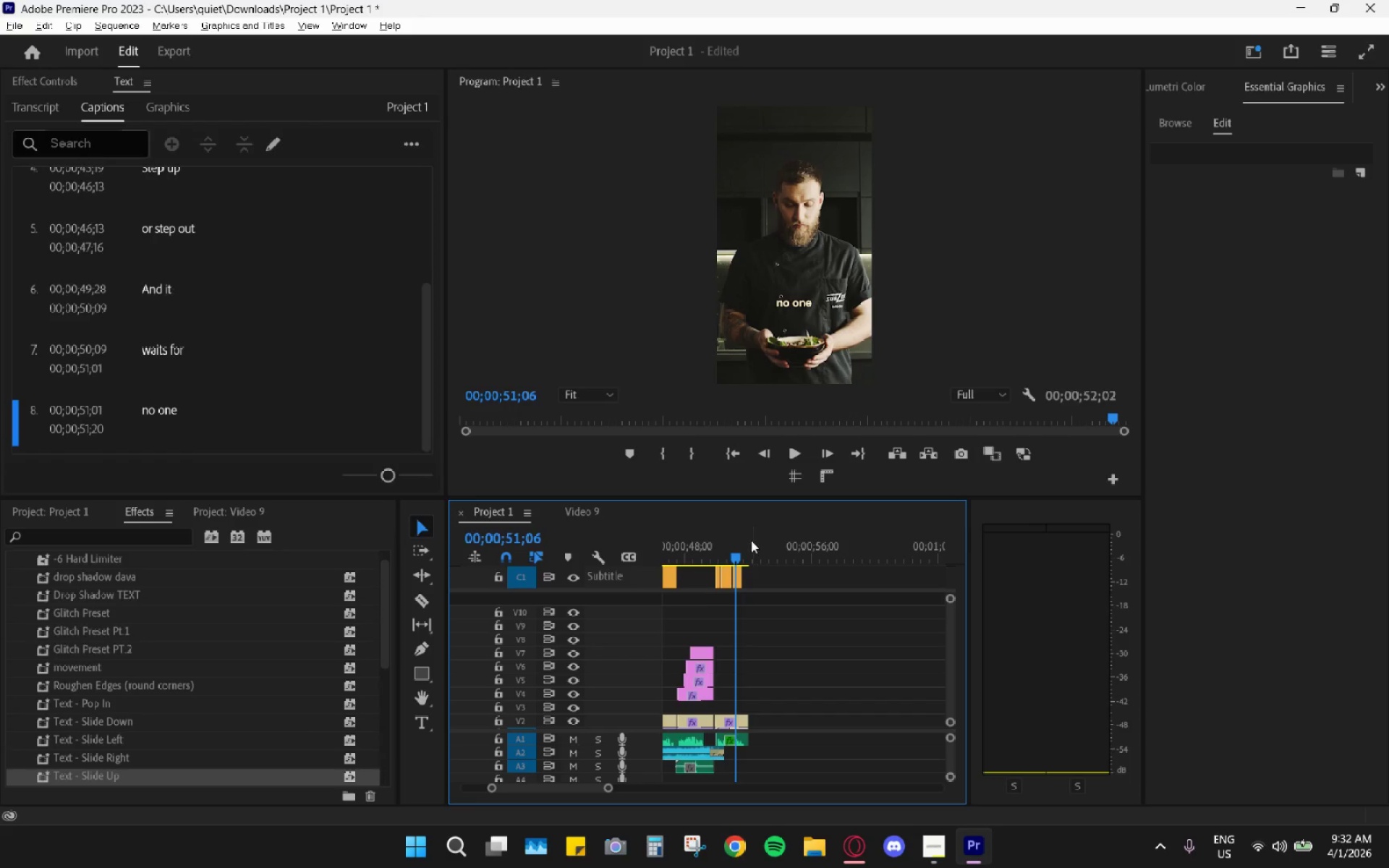 
left_click_drag(start_coordinate=[720, 547], to_coordinate=[715, 548])
 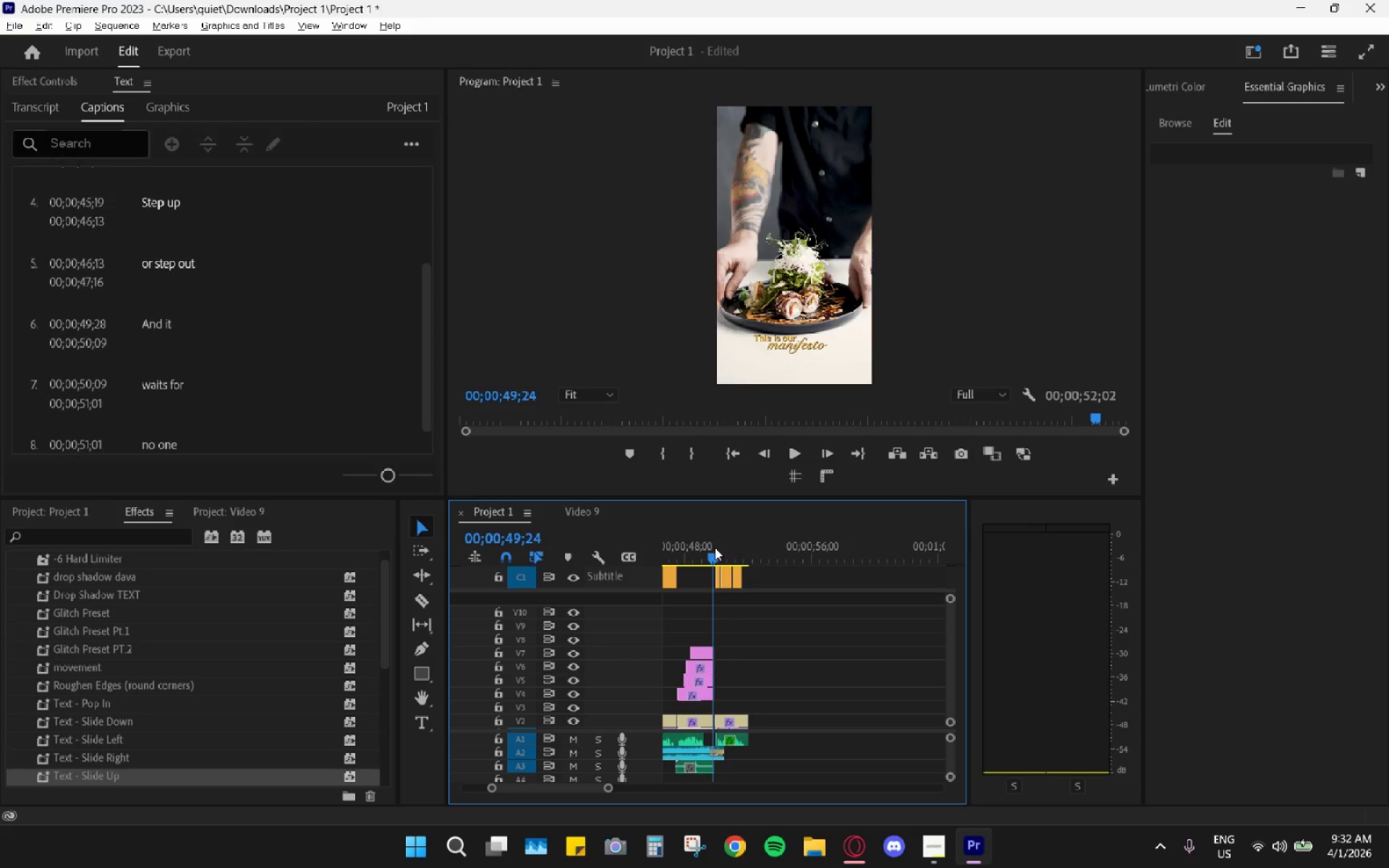 
key(Space)
 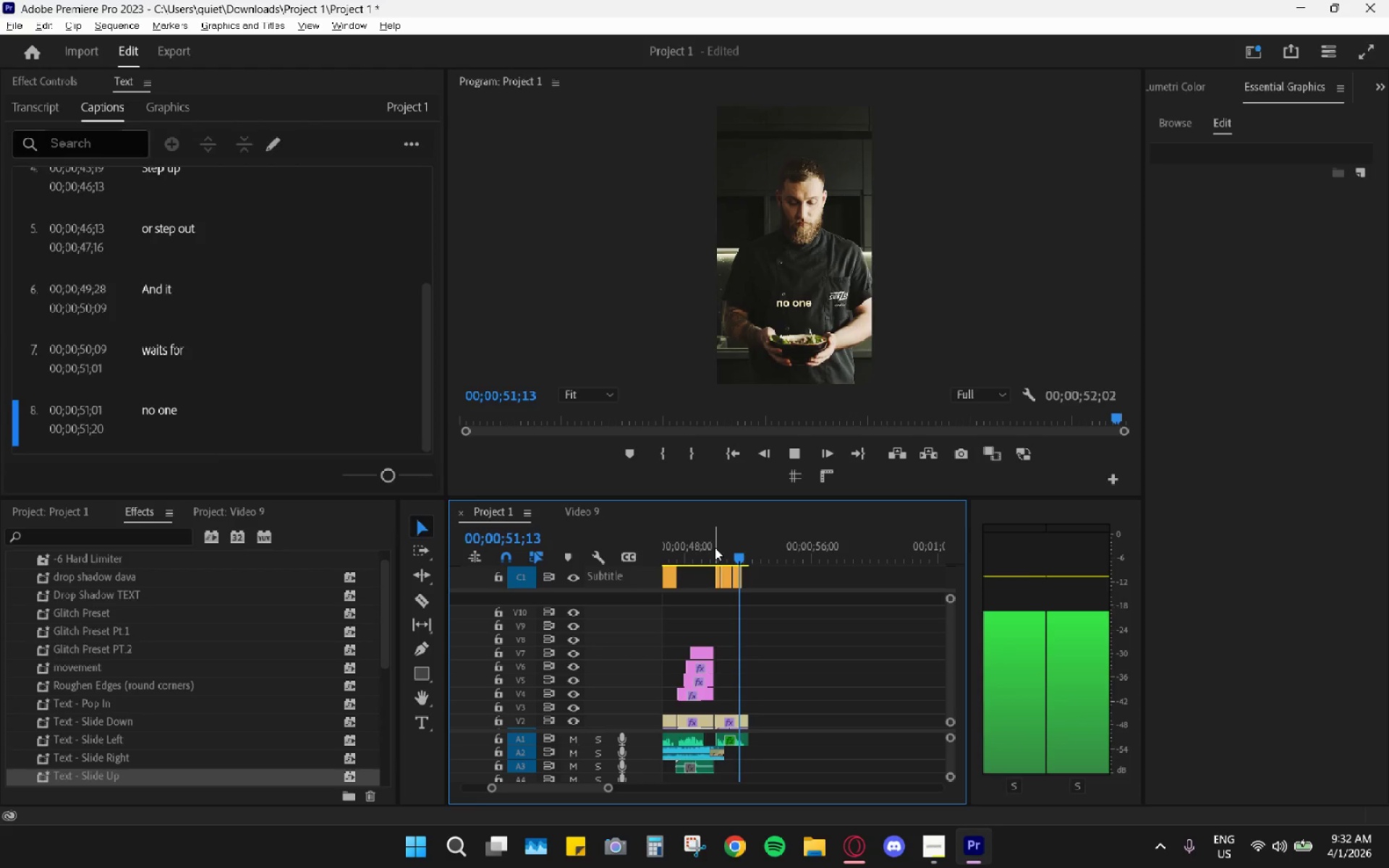 
key(Space)
 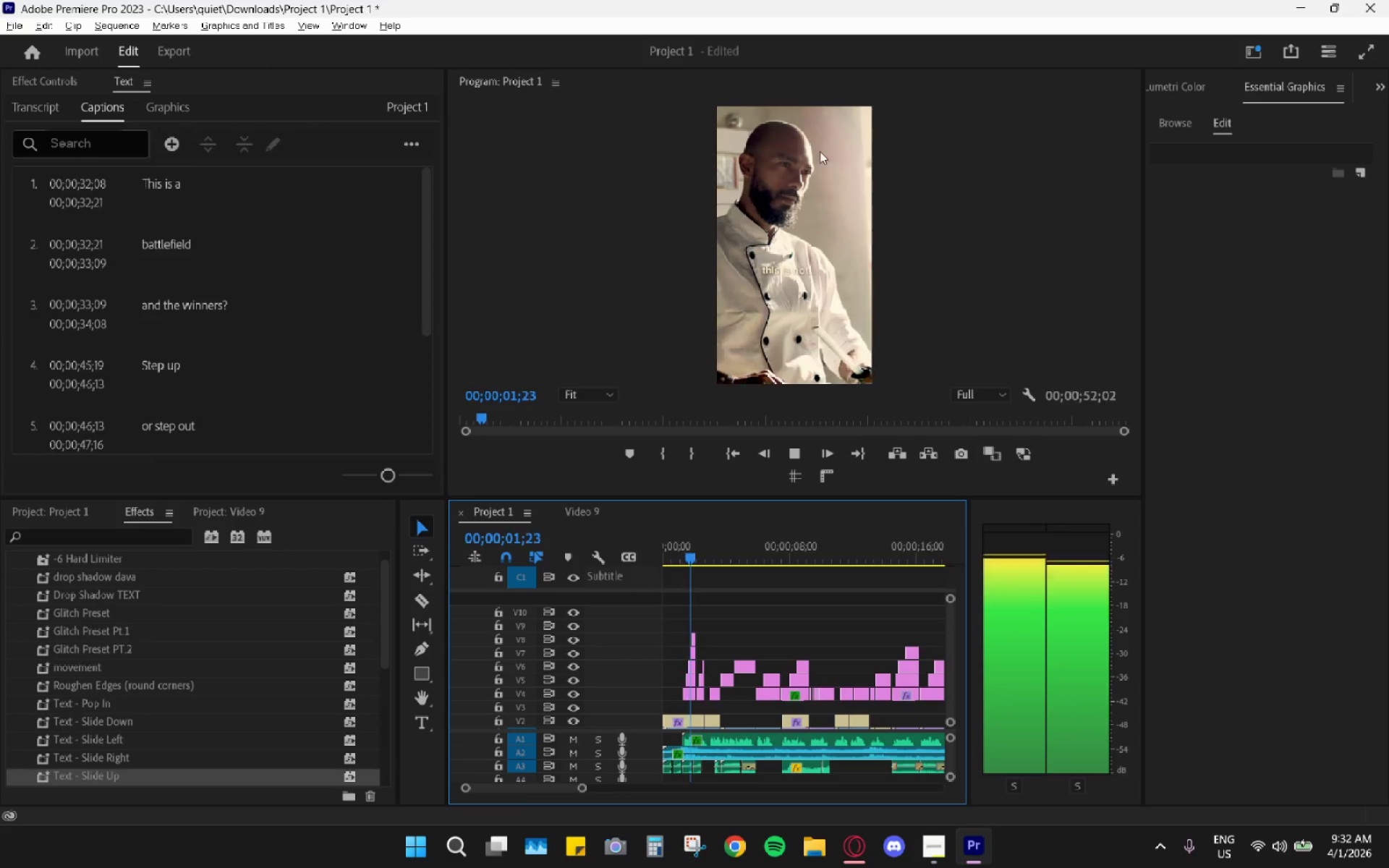 
double_click([831, 82])
 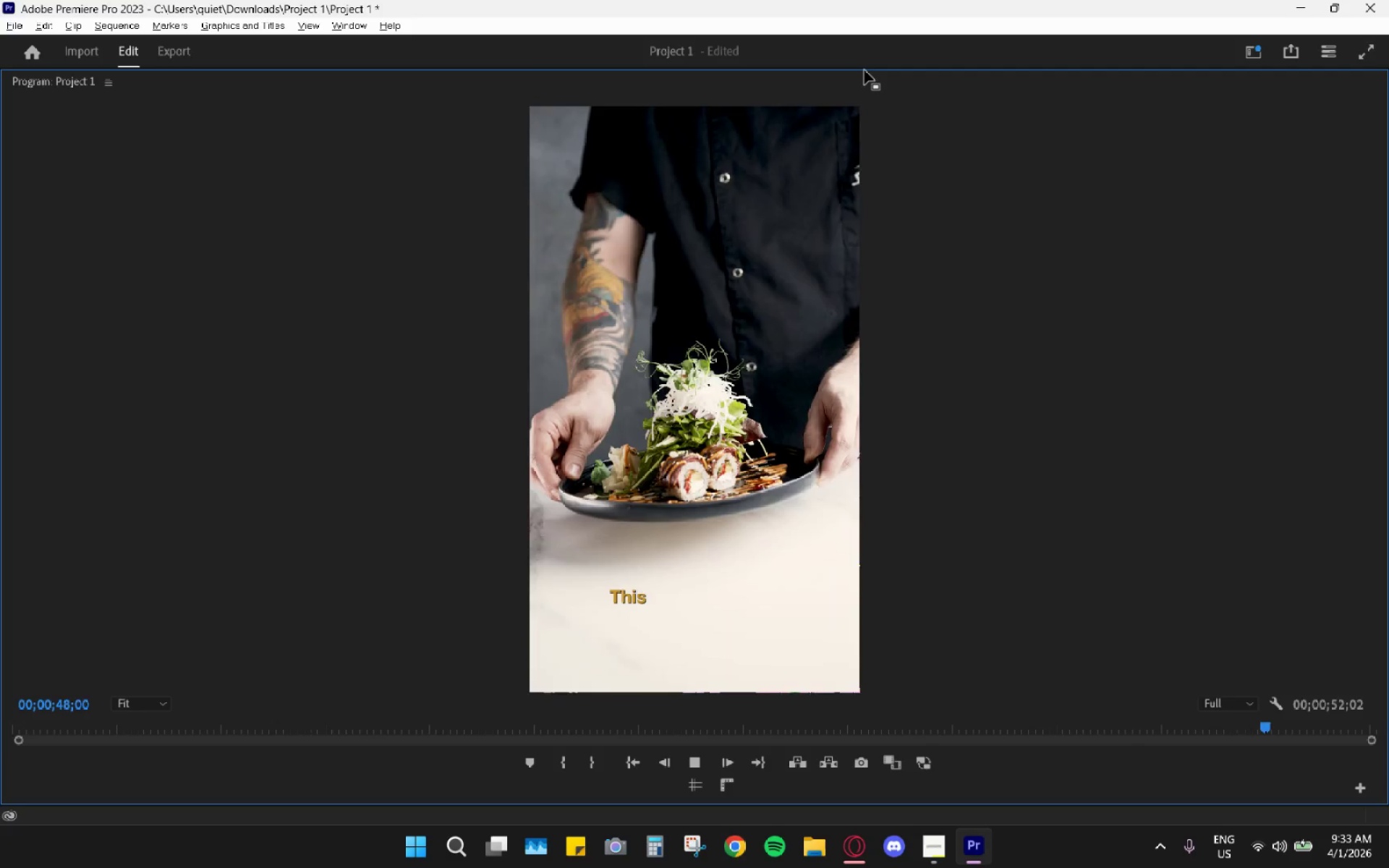 
wait(50.59)
 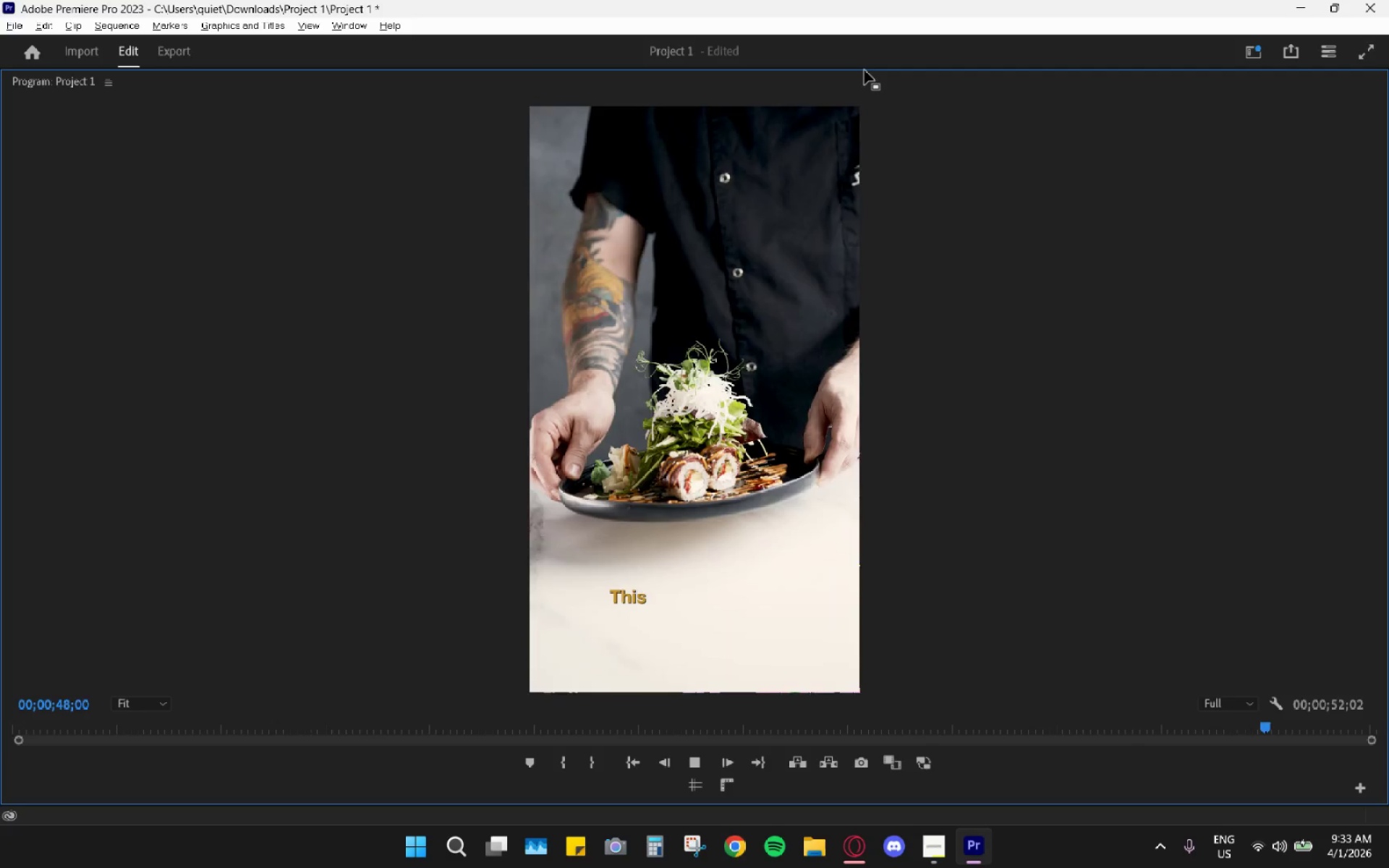 
double_click([838, 78])
 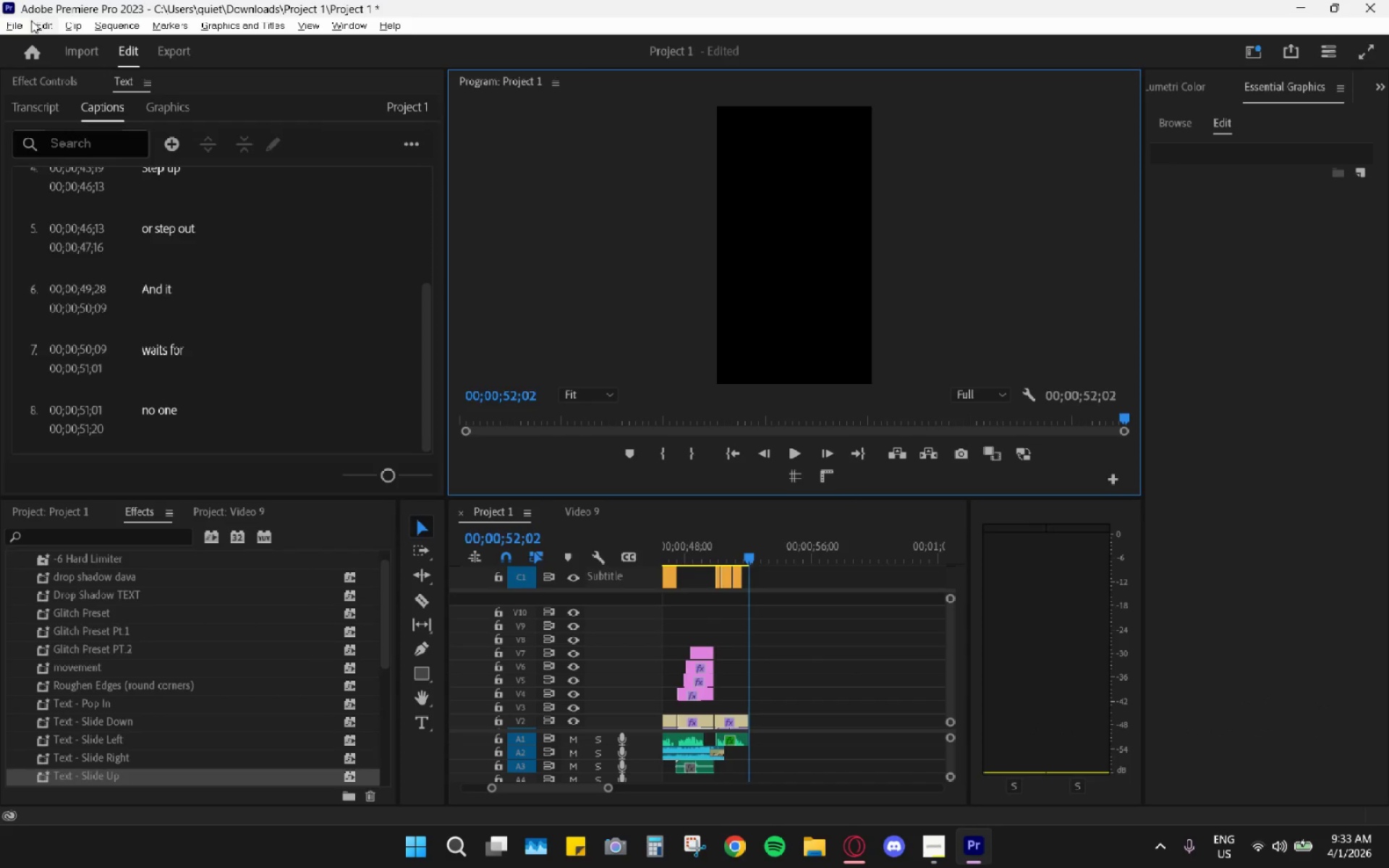 
left_click([23, 23])
 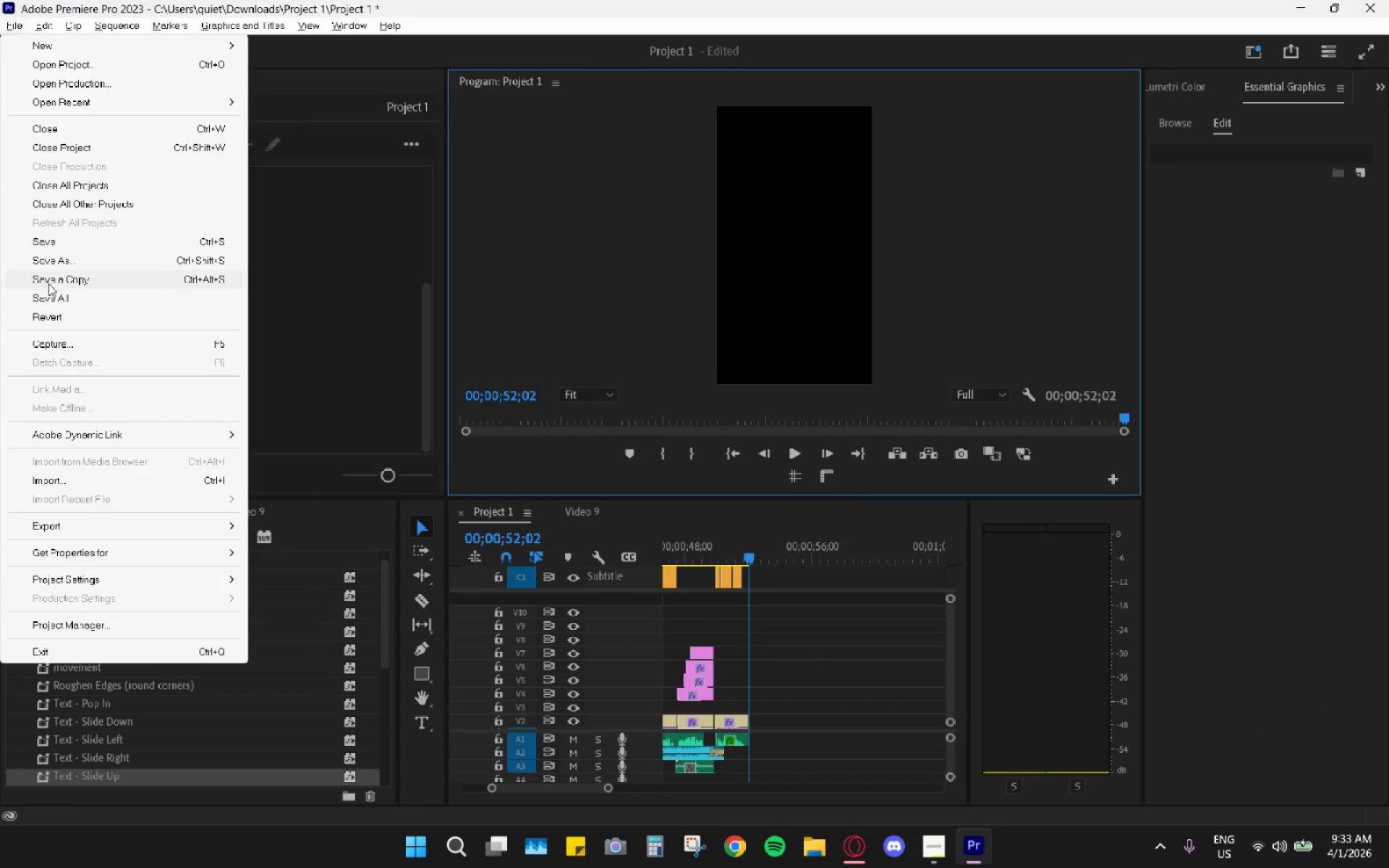 
left_click([48, 242])
 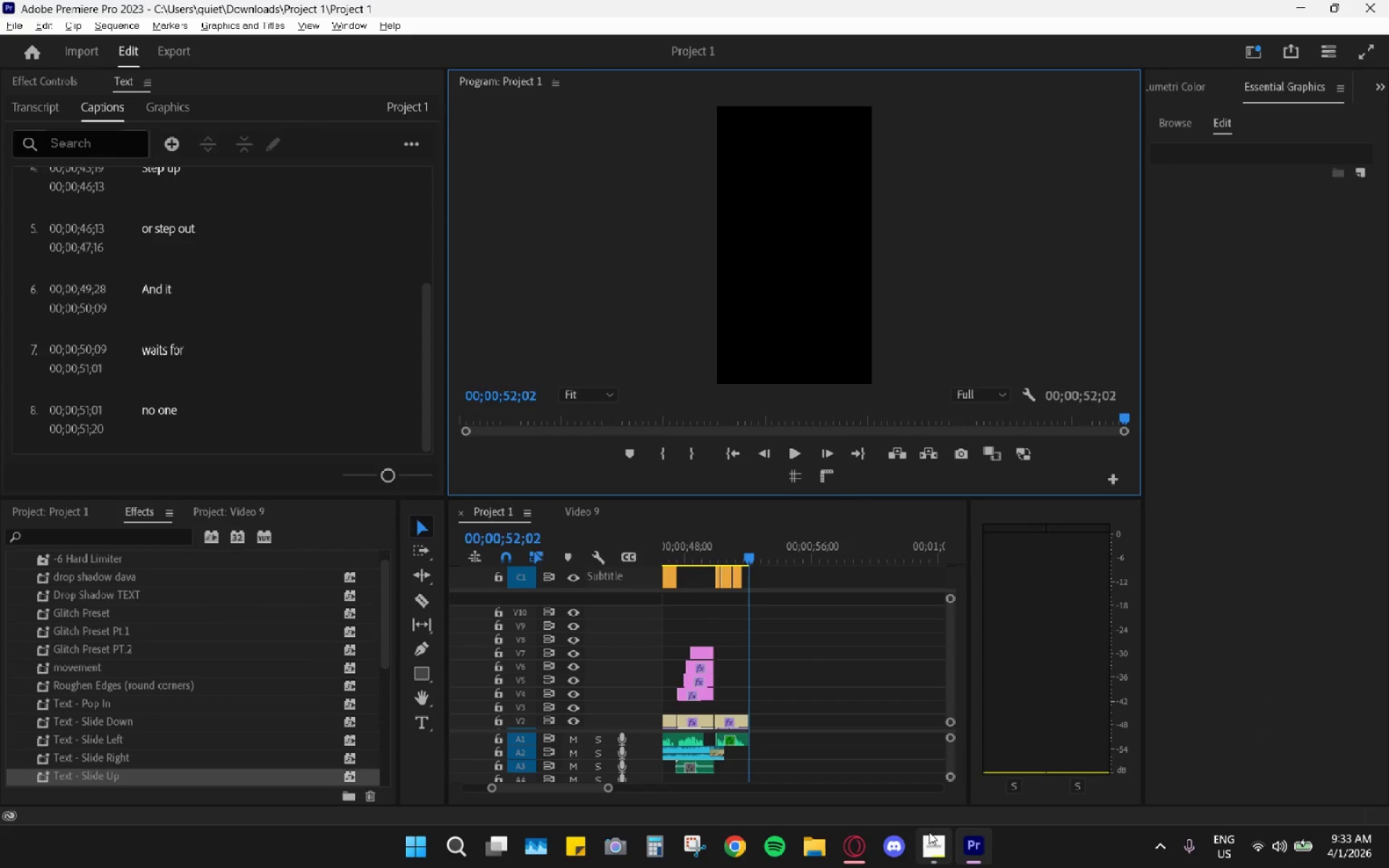 
left_click([940, 841])